 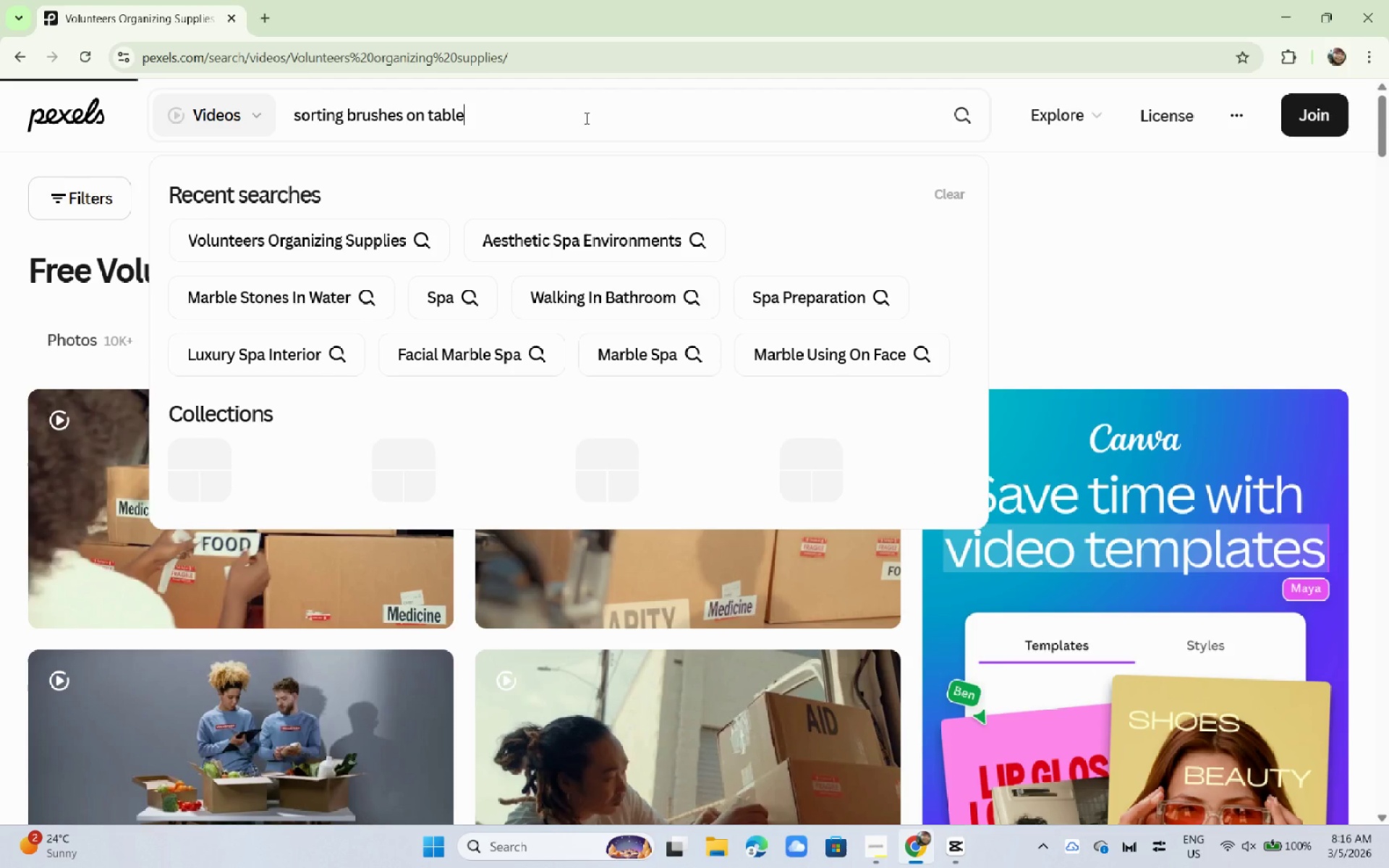 
scroll: coordinate [93, 348], scroll_direction: down, amount: 1.0
 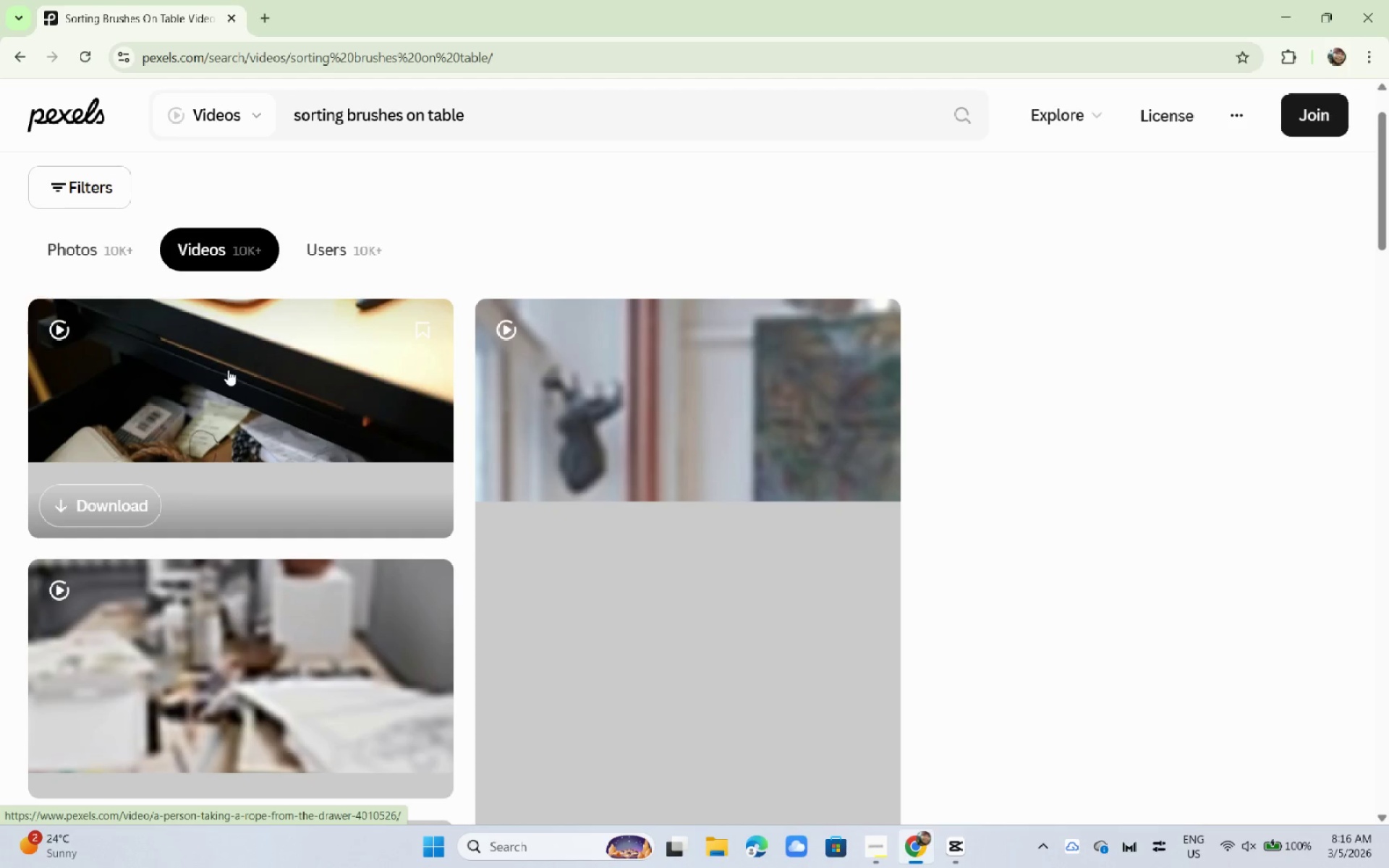 
wait(9.08)
 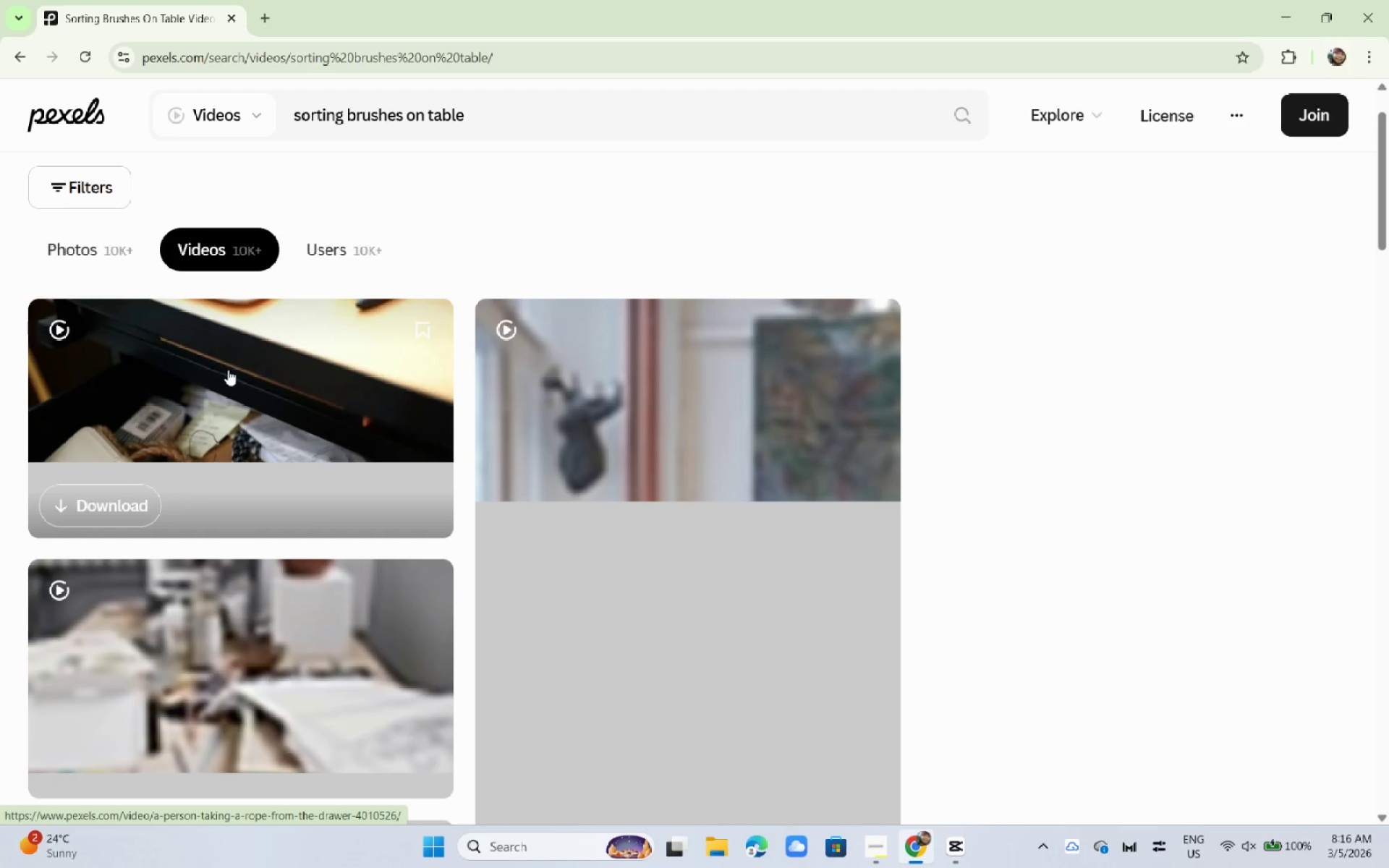 
scroll: coordinate [223, 383], scroll_direction: down, amount: 4.0
 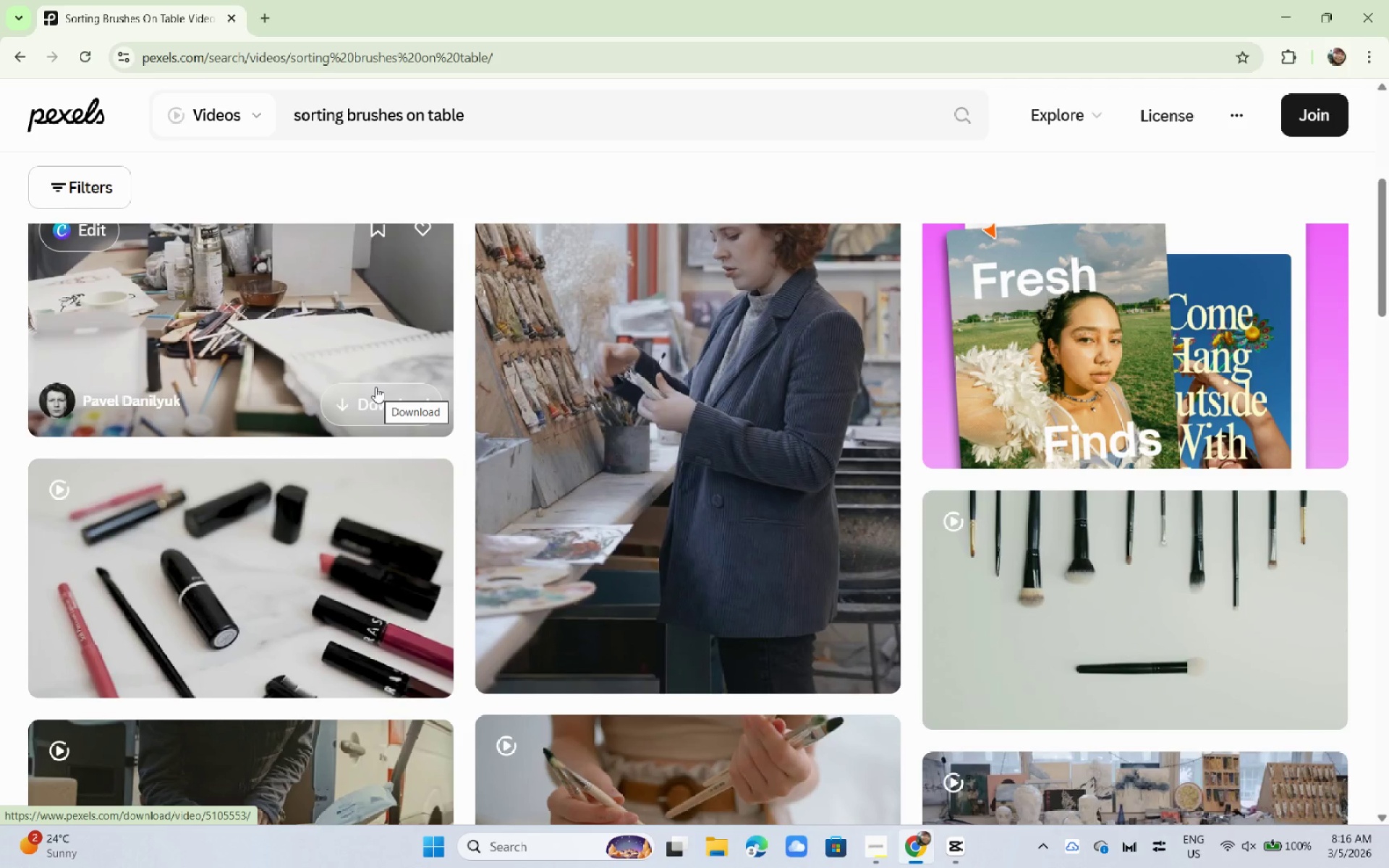 
wait(6.85)
 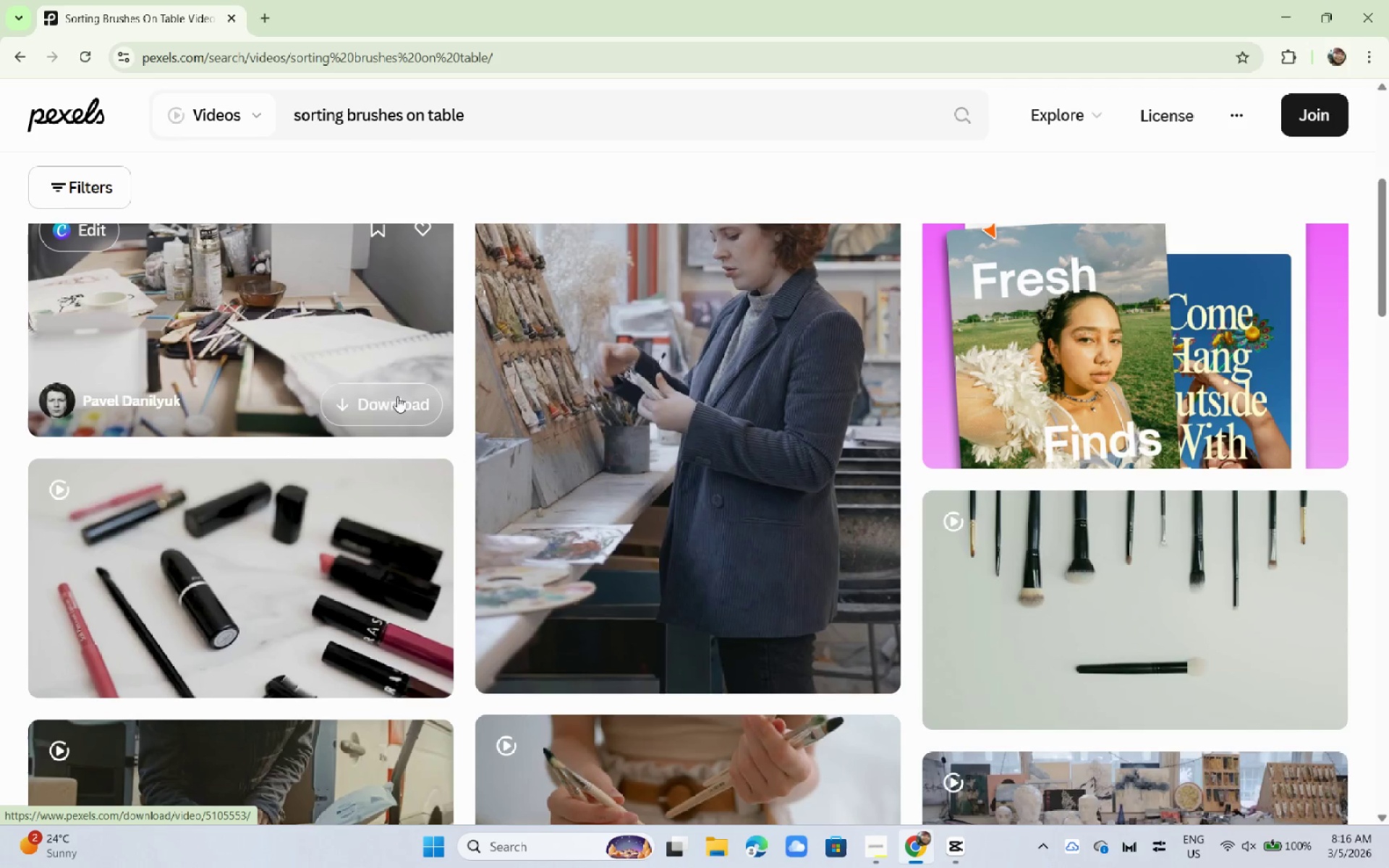 
scroll: coordinate [375, 387], scroll_direction: down, amount: 12.0
 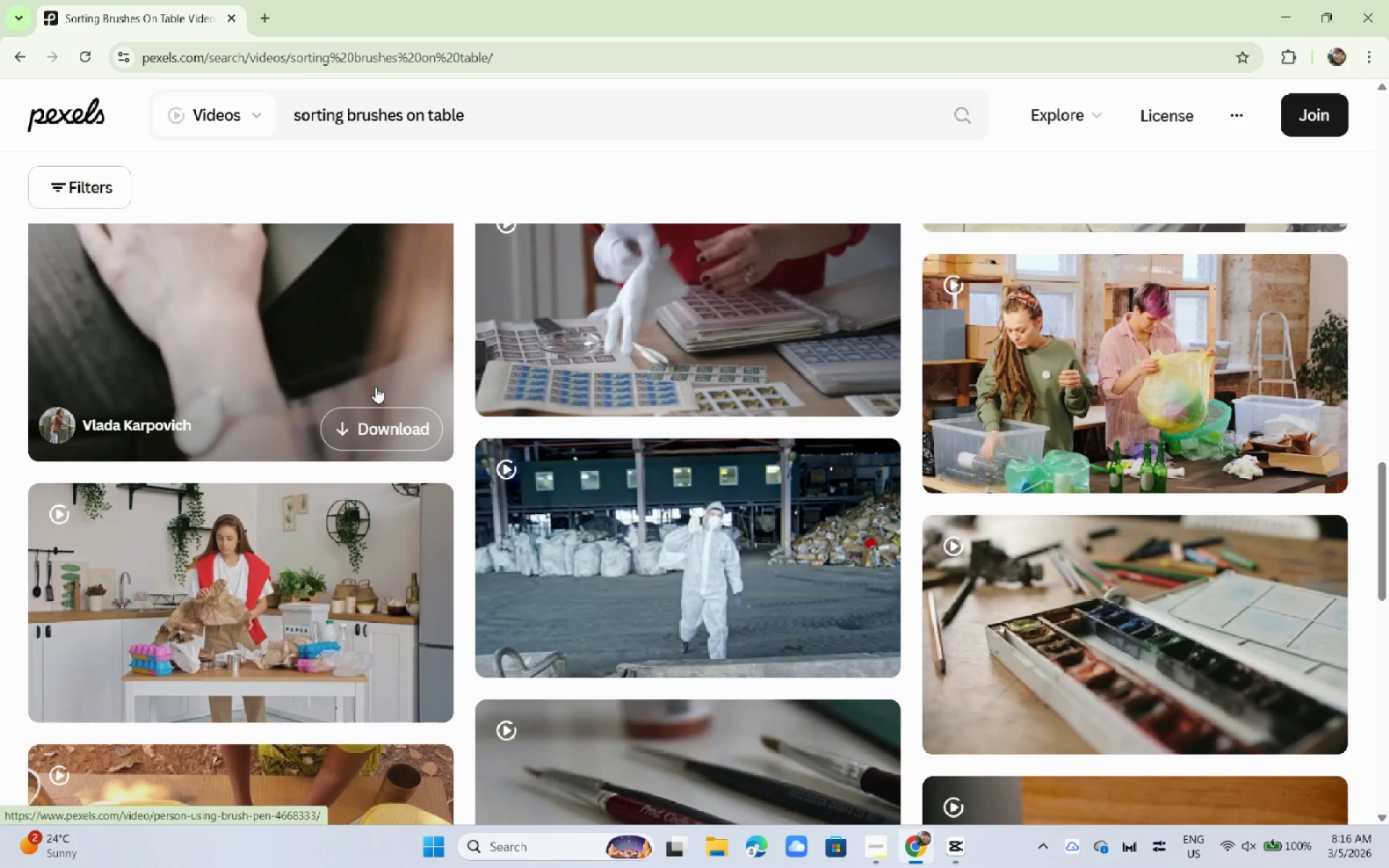 
scroll: coordinate [398, 348], scroll_direction: up, amount: 21.0
 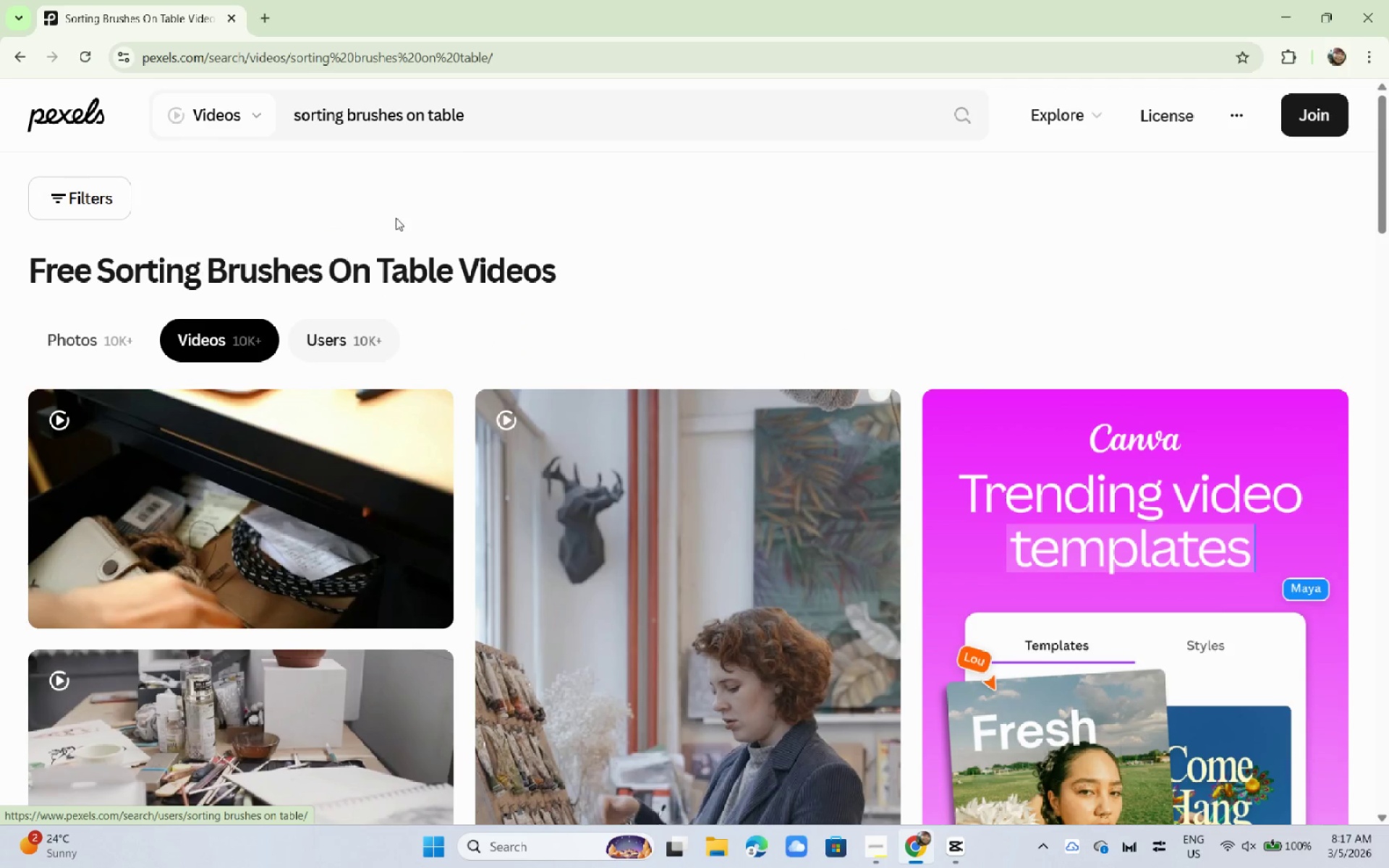 
left_click_drag(start_coordinate=[496, 113], to_coordinate=[183, 129])
 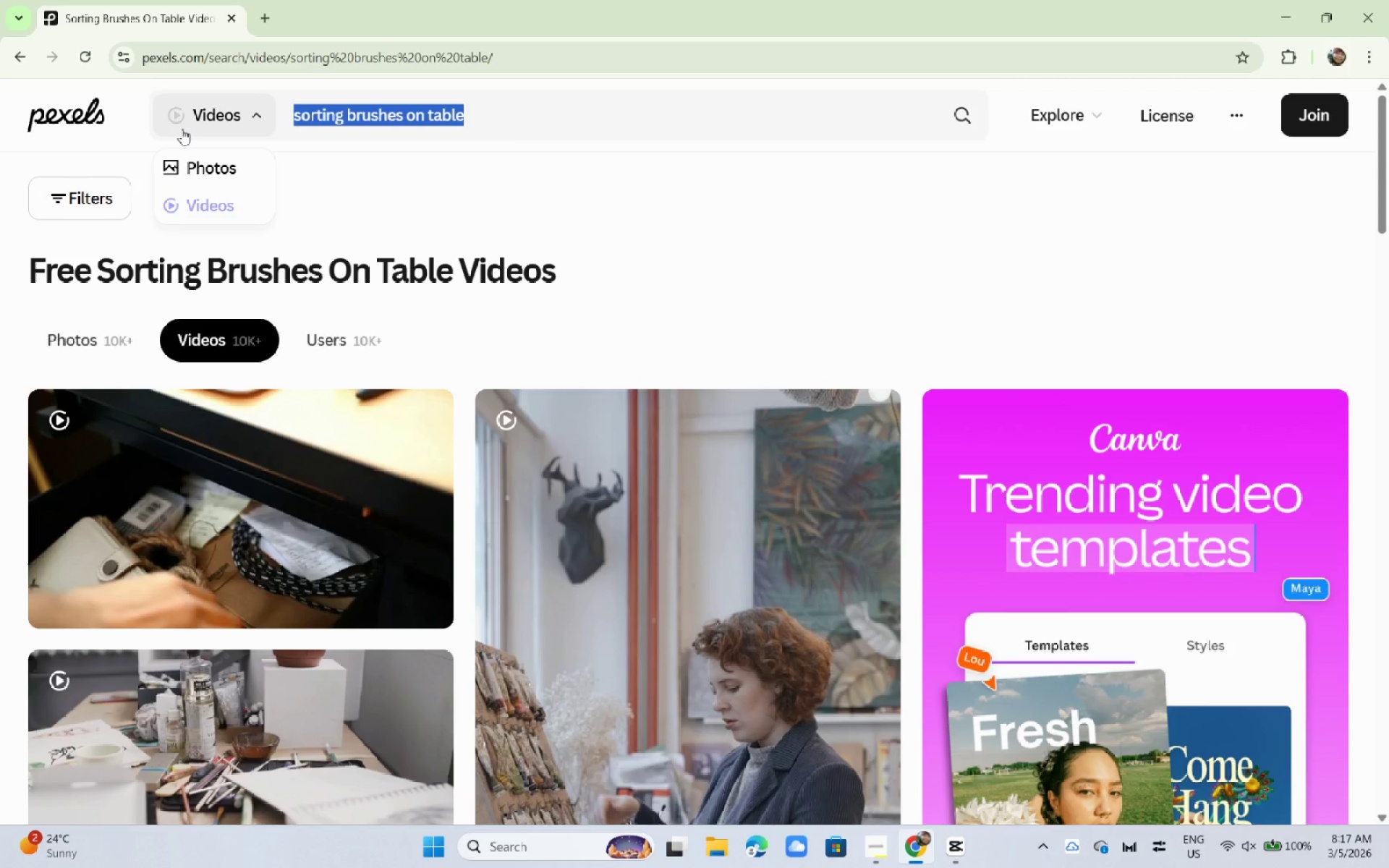 
type(many paint brush)
 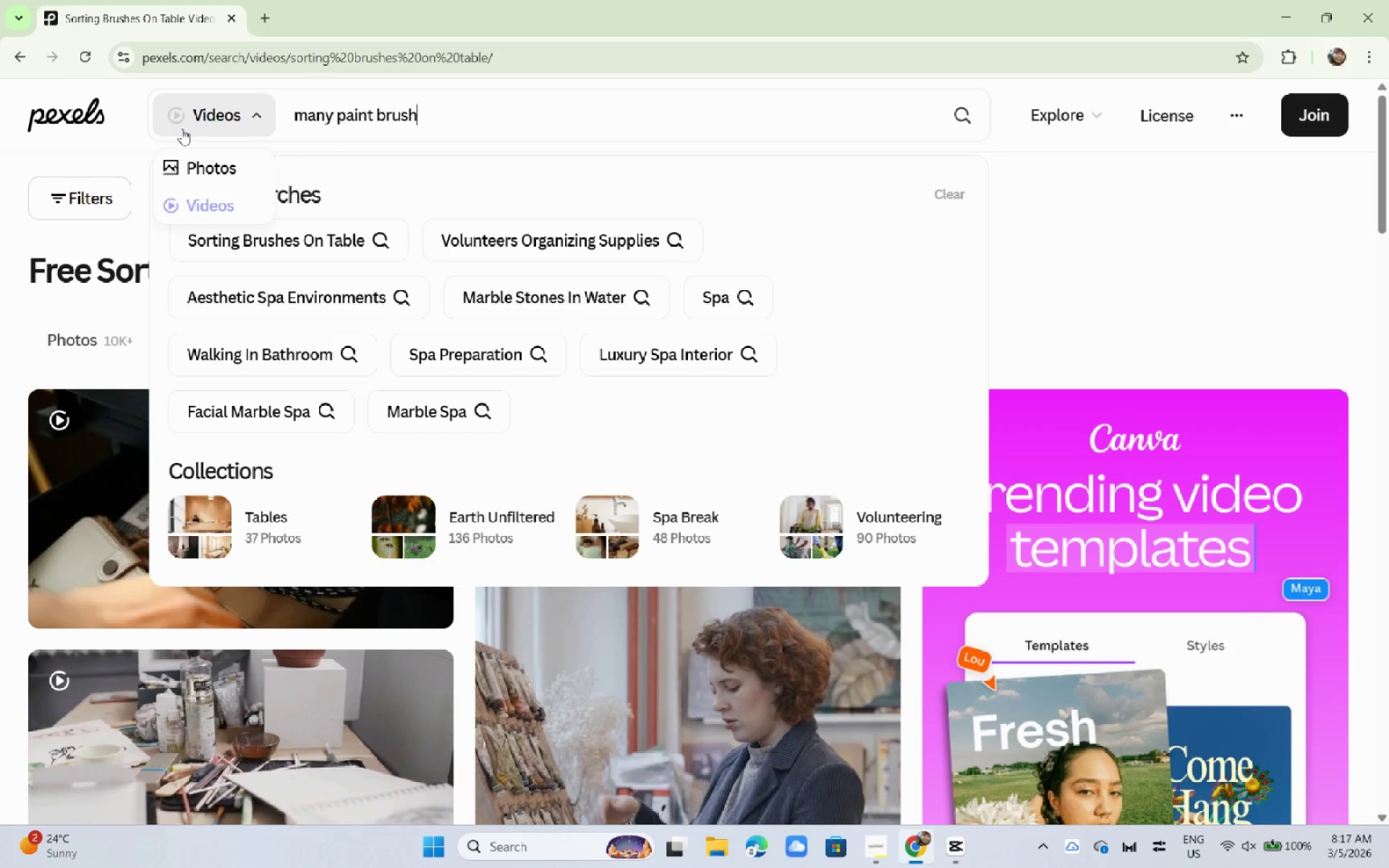 
key(Enter)
 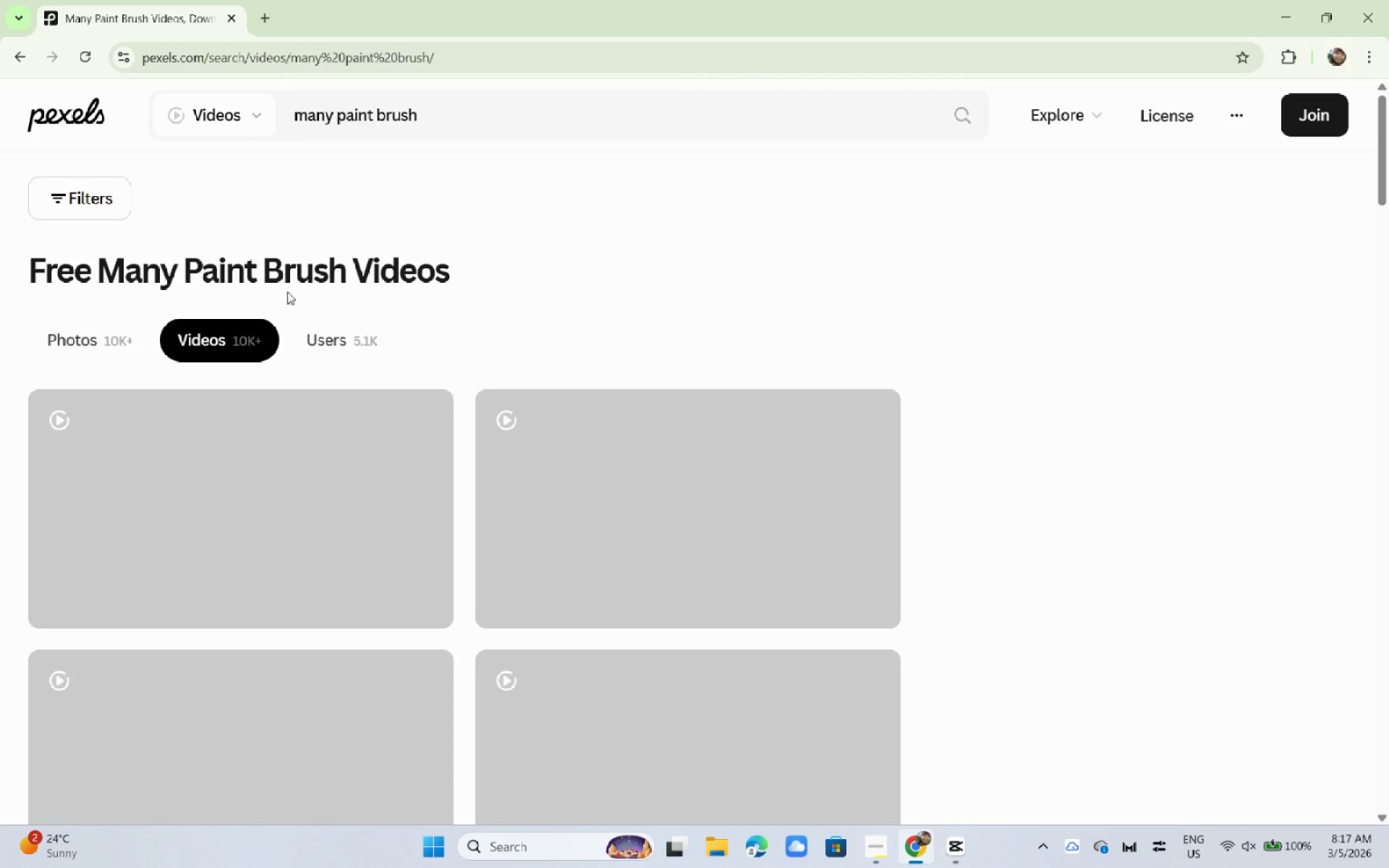 
wait(7.25)
 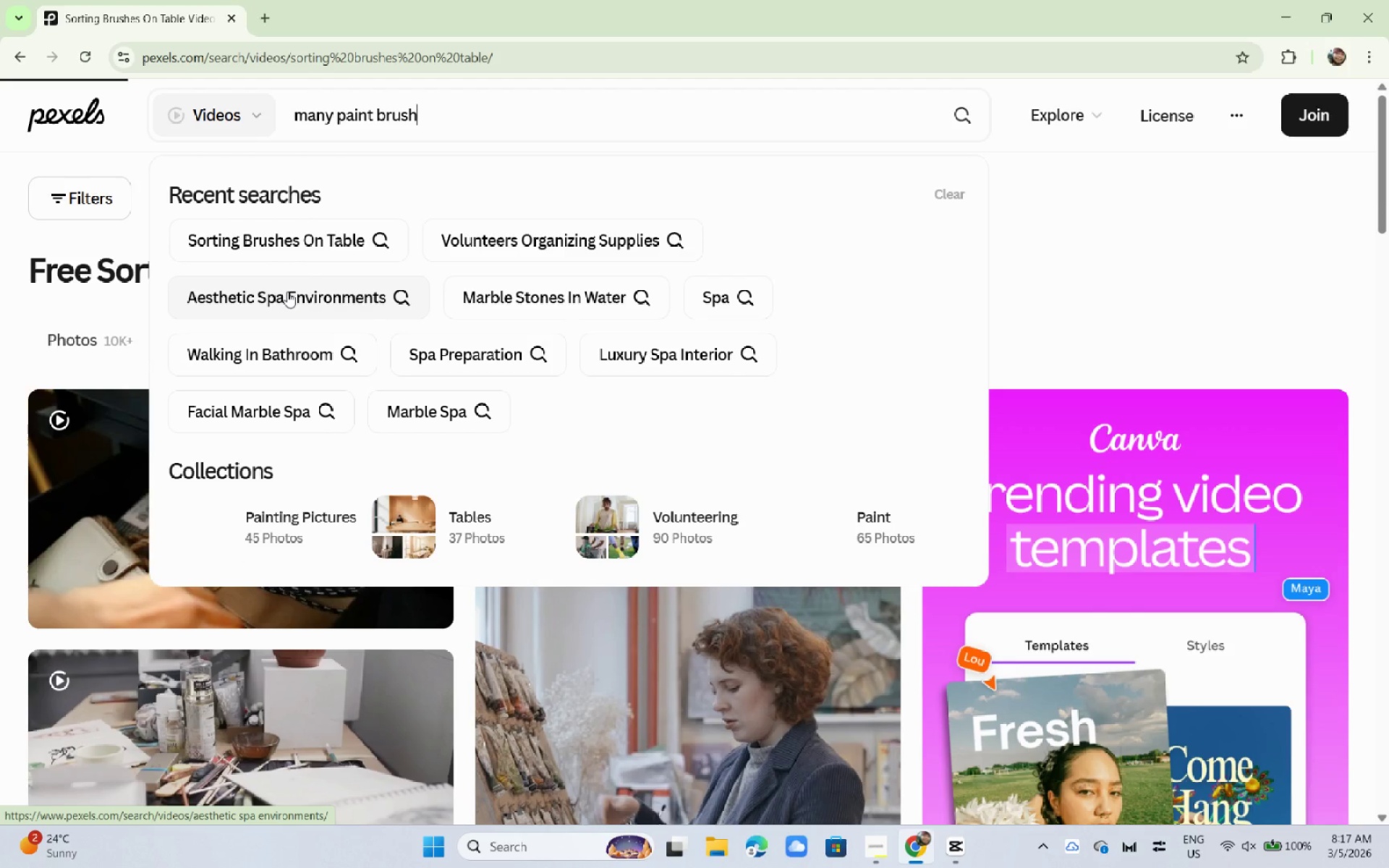 
scroll: coordinate [287, 292], scroll_direction: down, amount: 2.0
 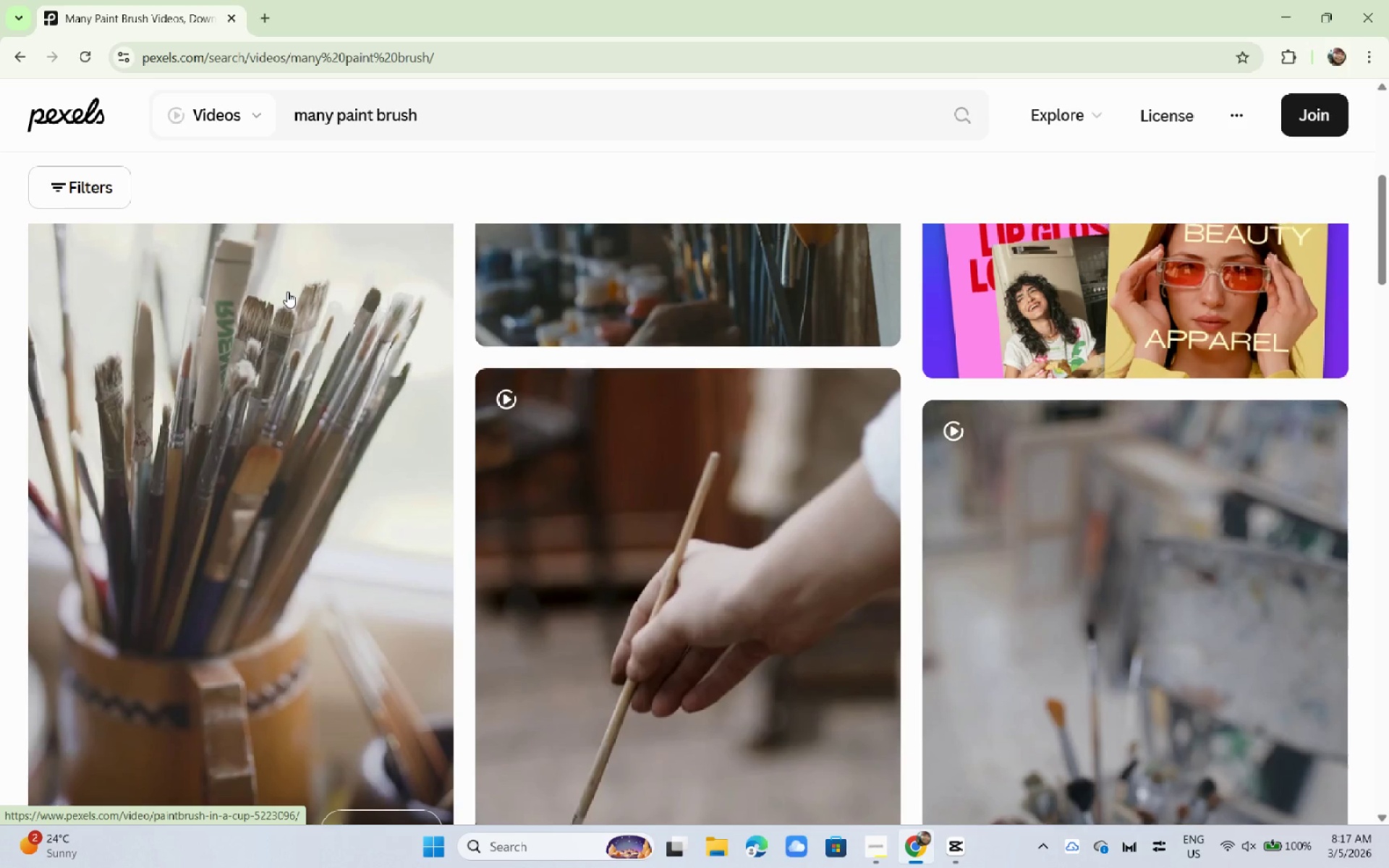 
left_click([290, 321])
 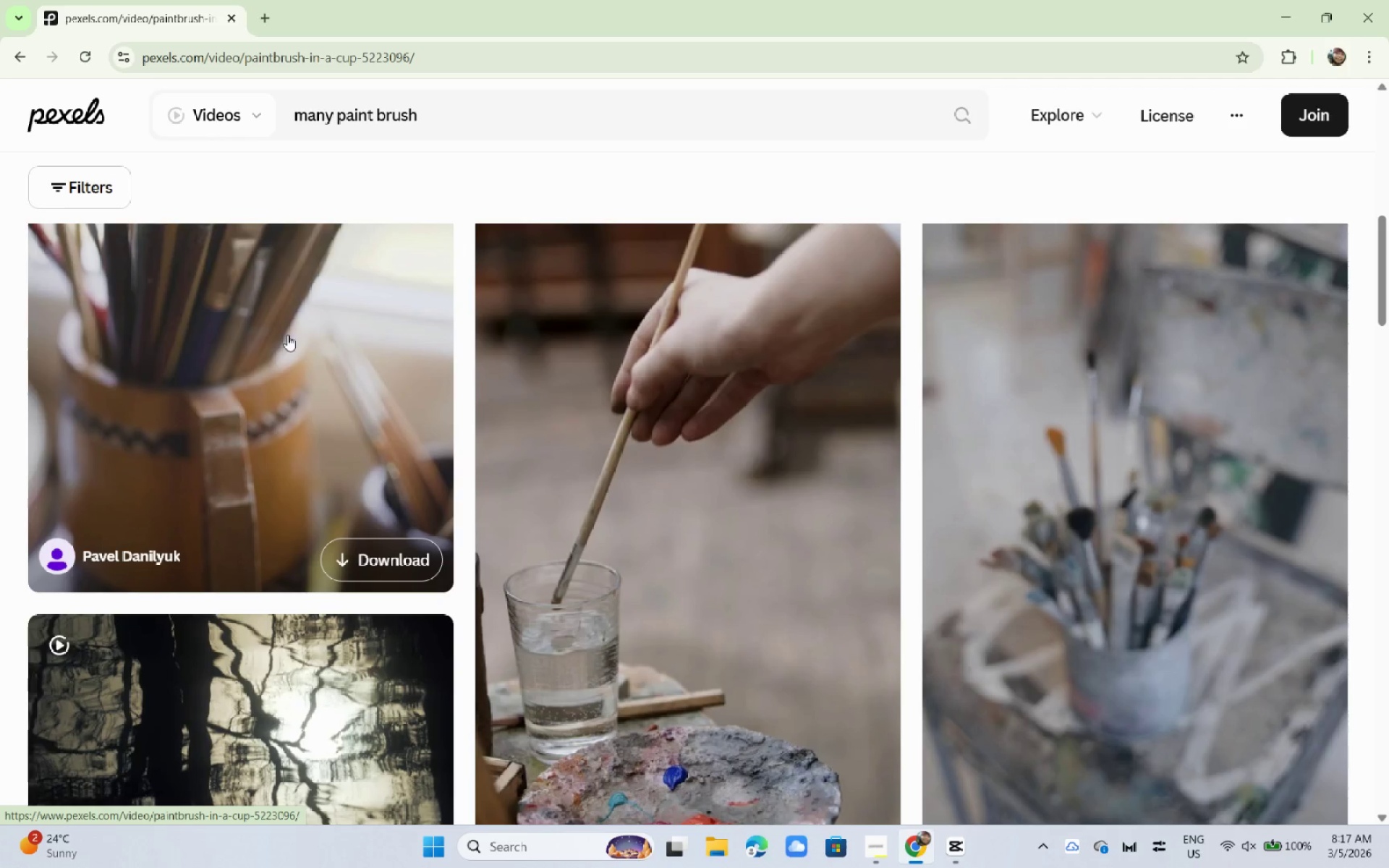 
left_click([192, 404])
 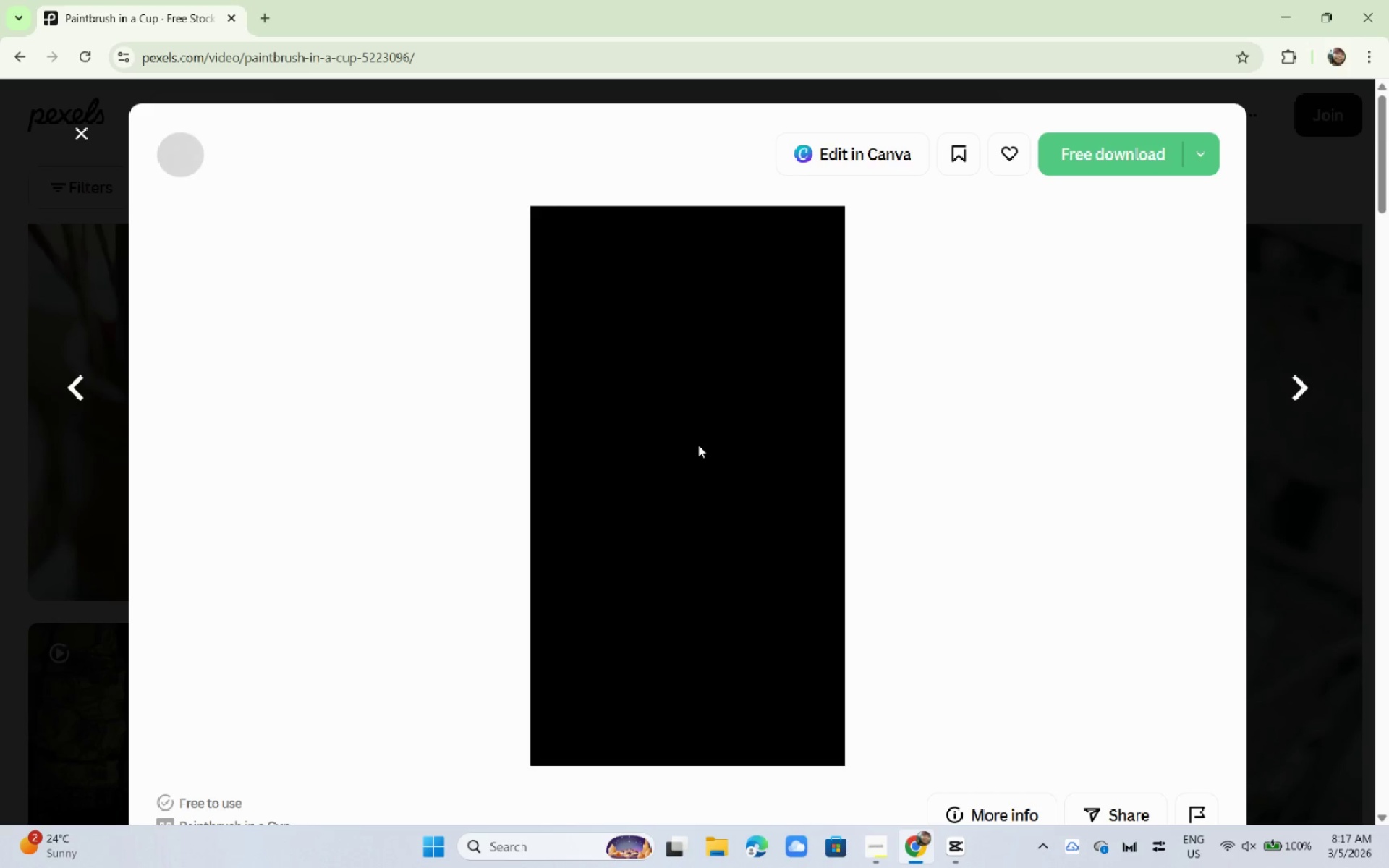 
wait(10.48)
 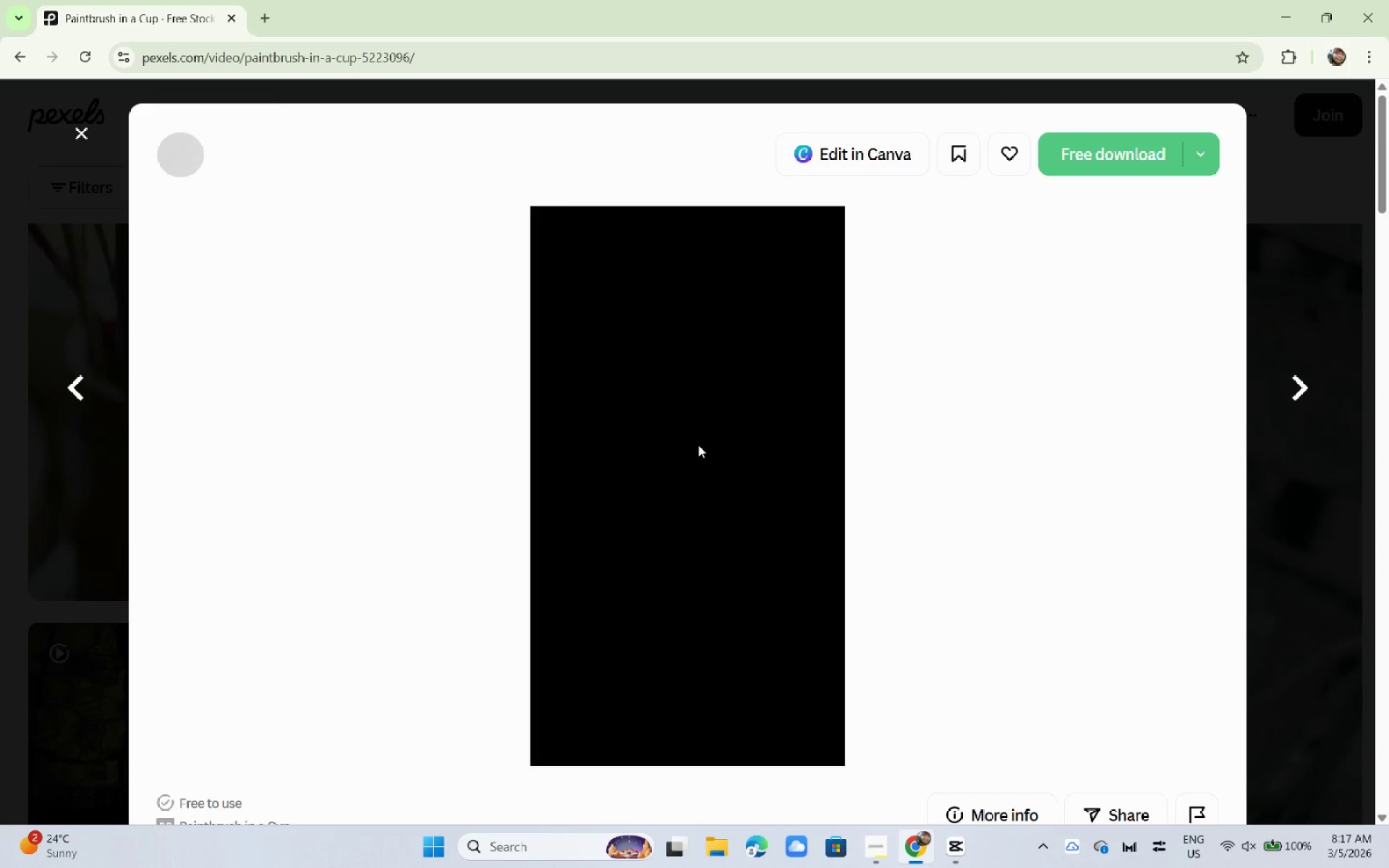 
scroll: coordinate [644, 435], scroll_direction: down, amount: 1.0
 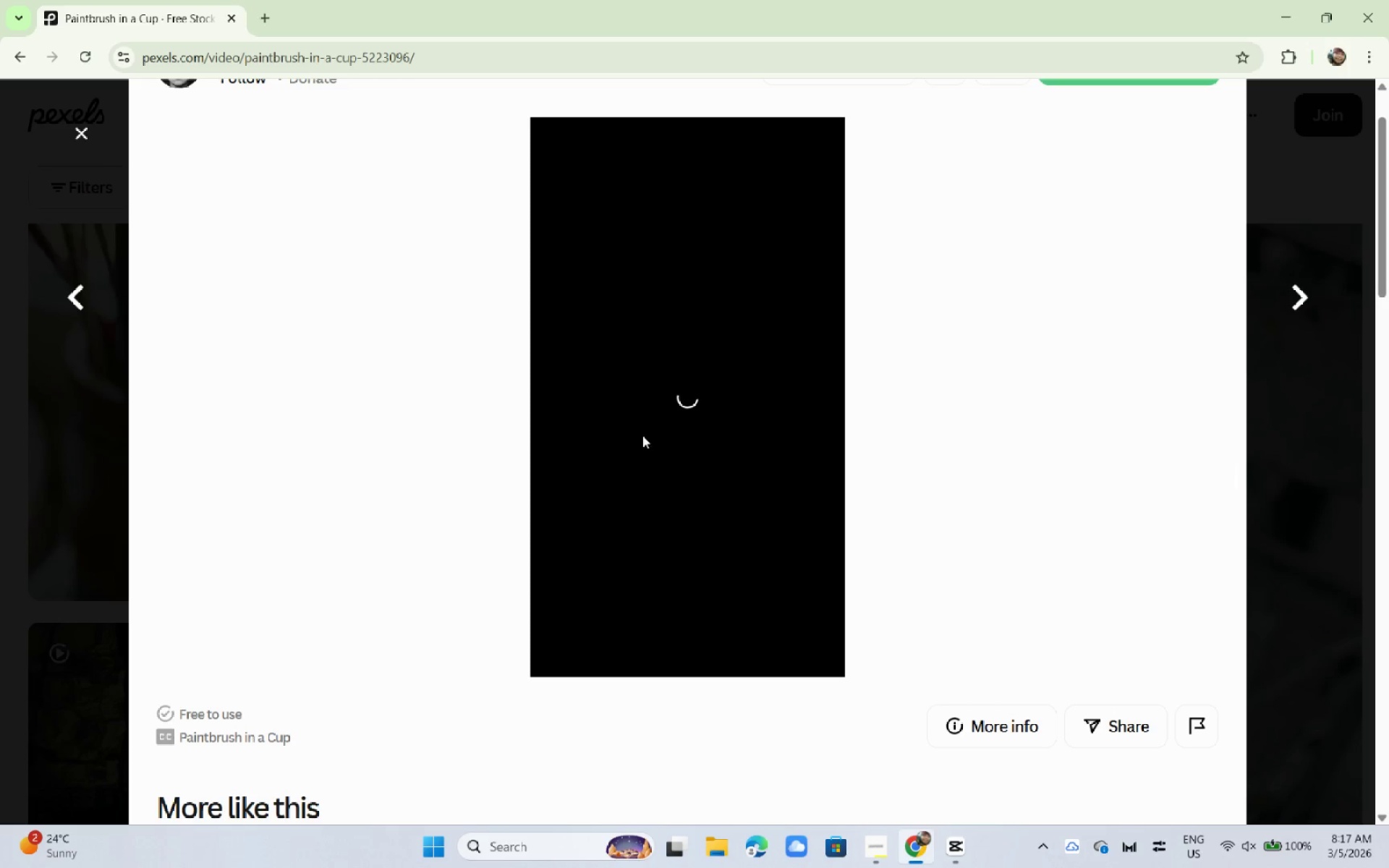 
wait(10.92)
 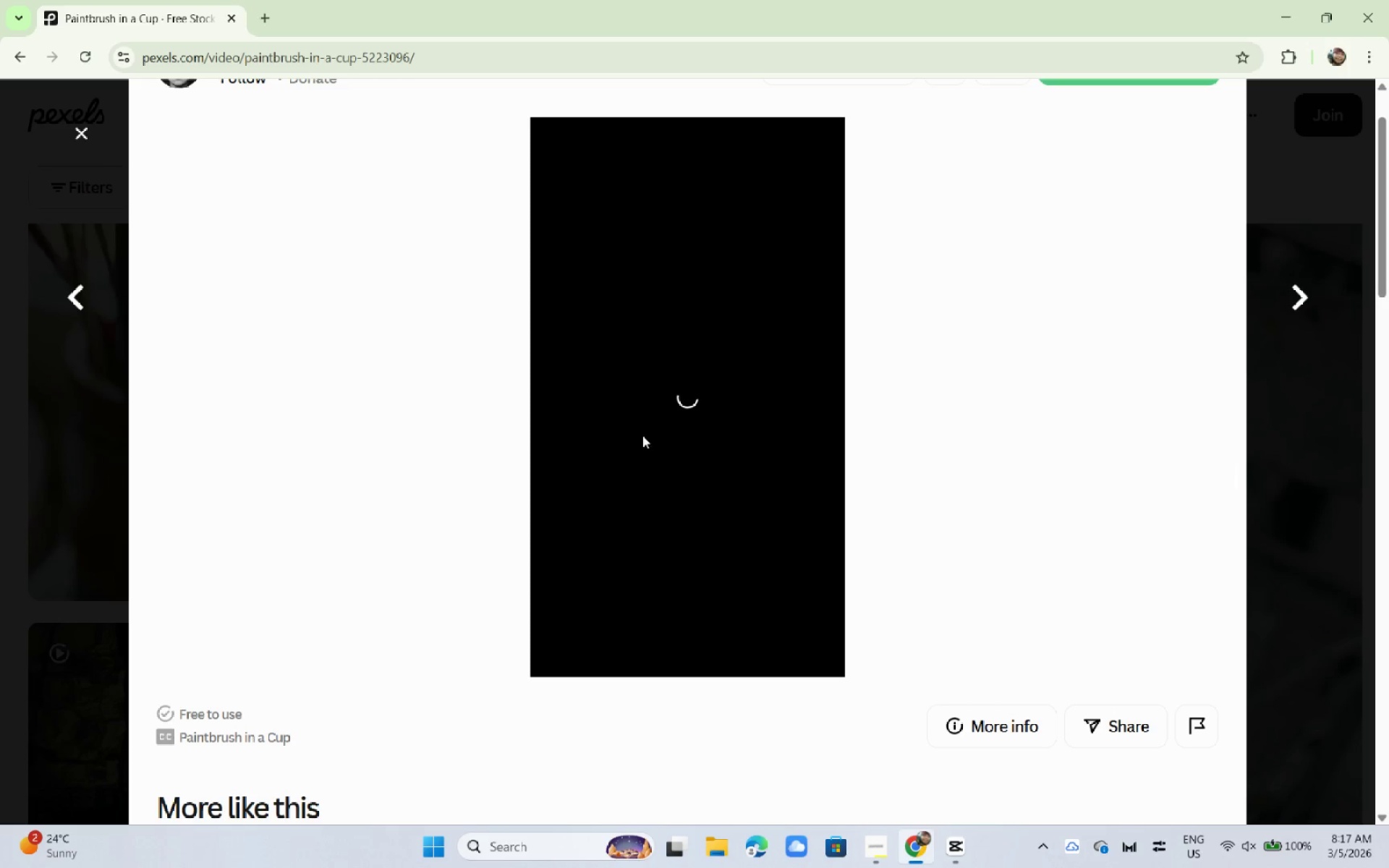 
scroll: coordinate [913, 422], scroll_direction: up, amount: 2.0
 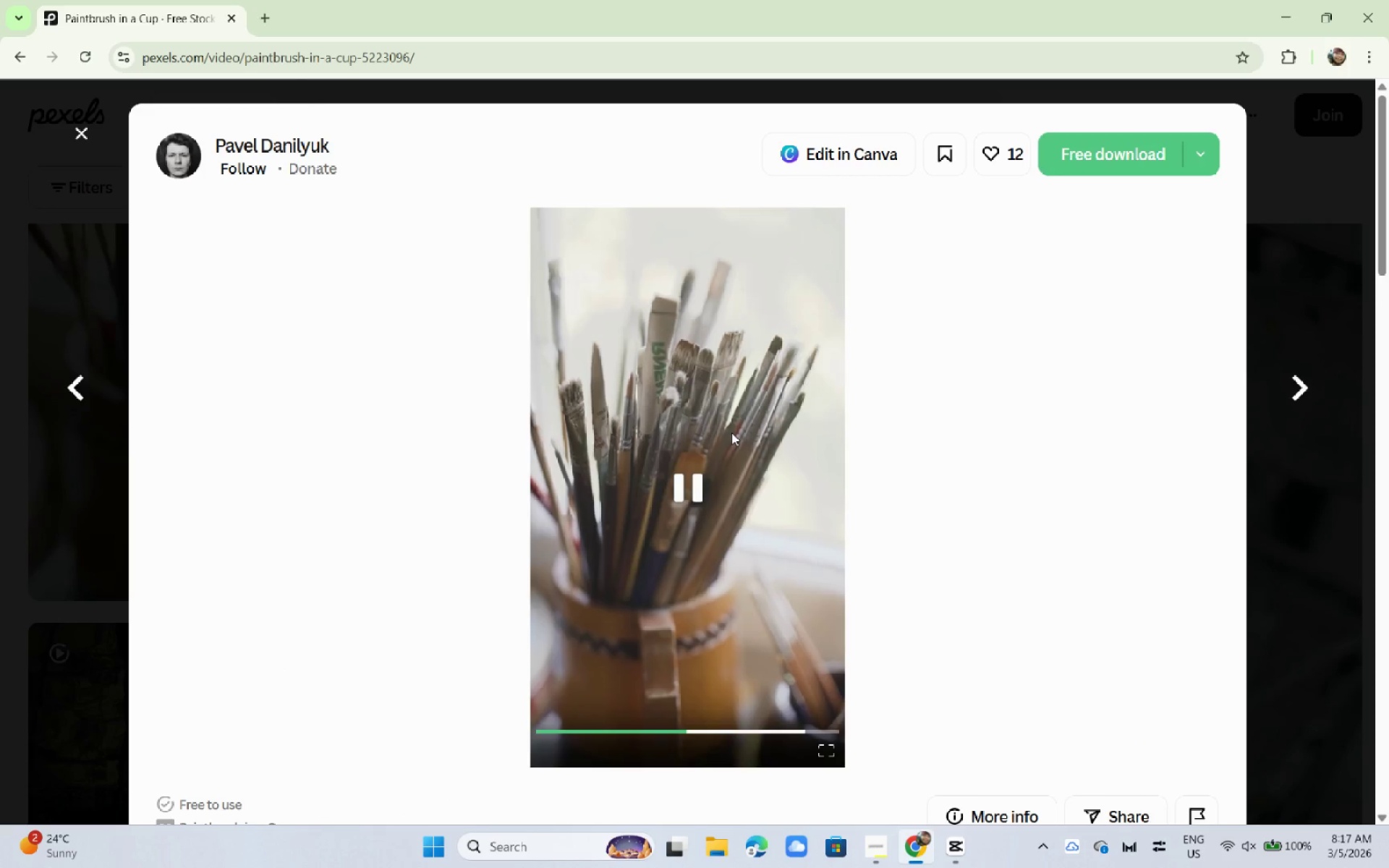 
left_click([1100, 156])
 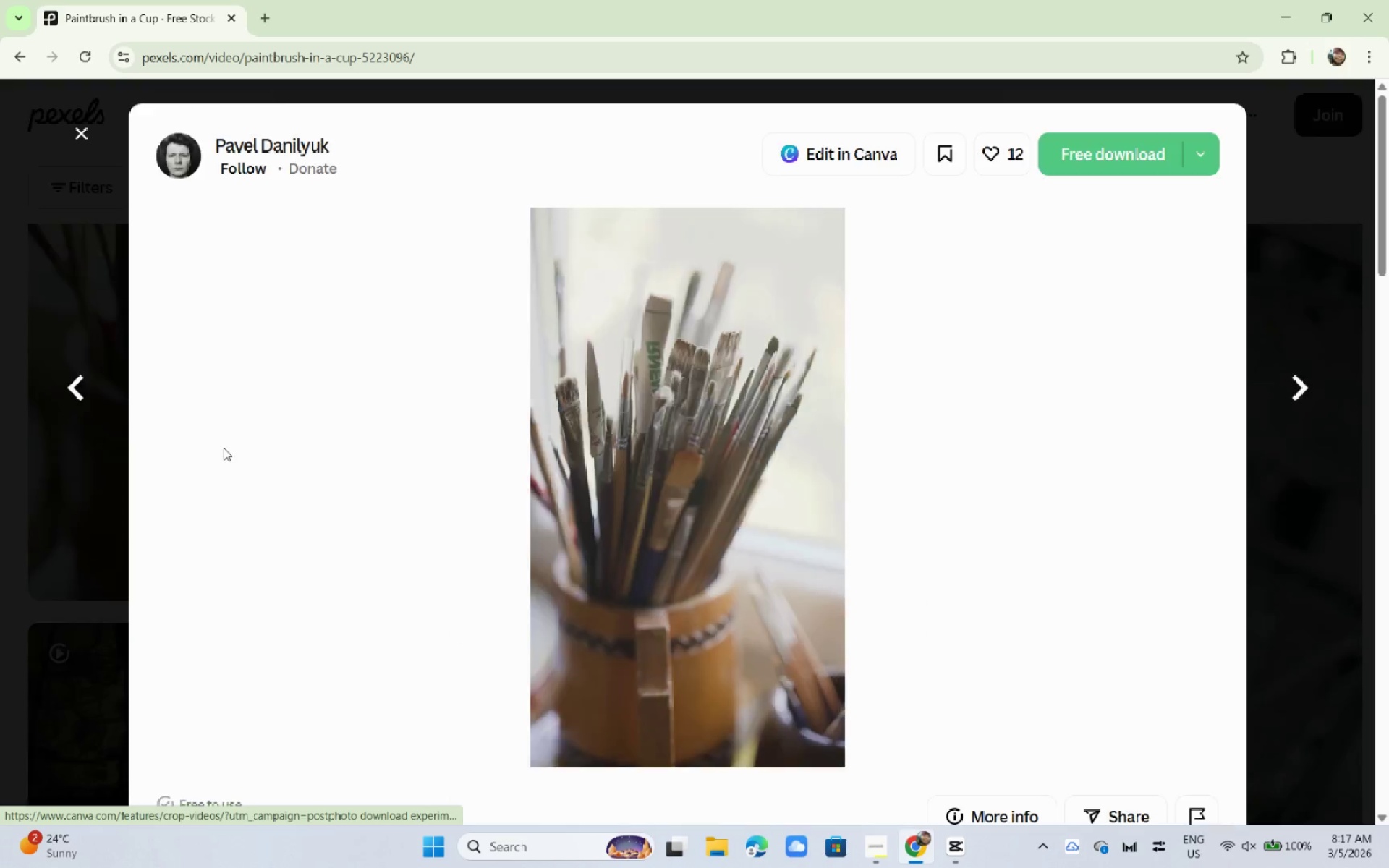 
double_click([0, 447])
 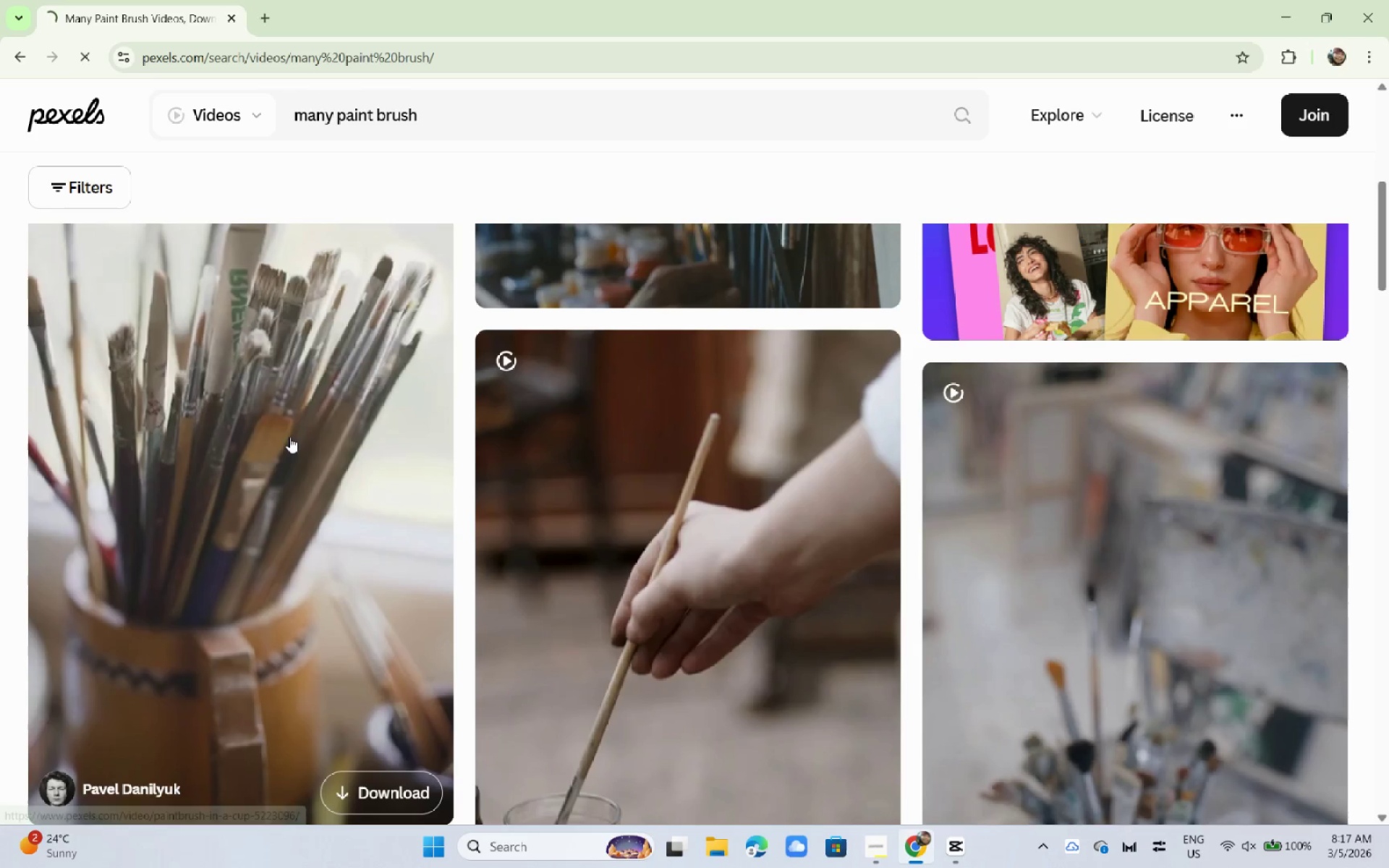 
key(Alt+AltLeft)
 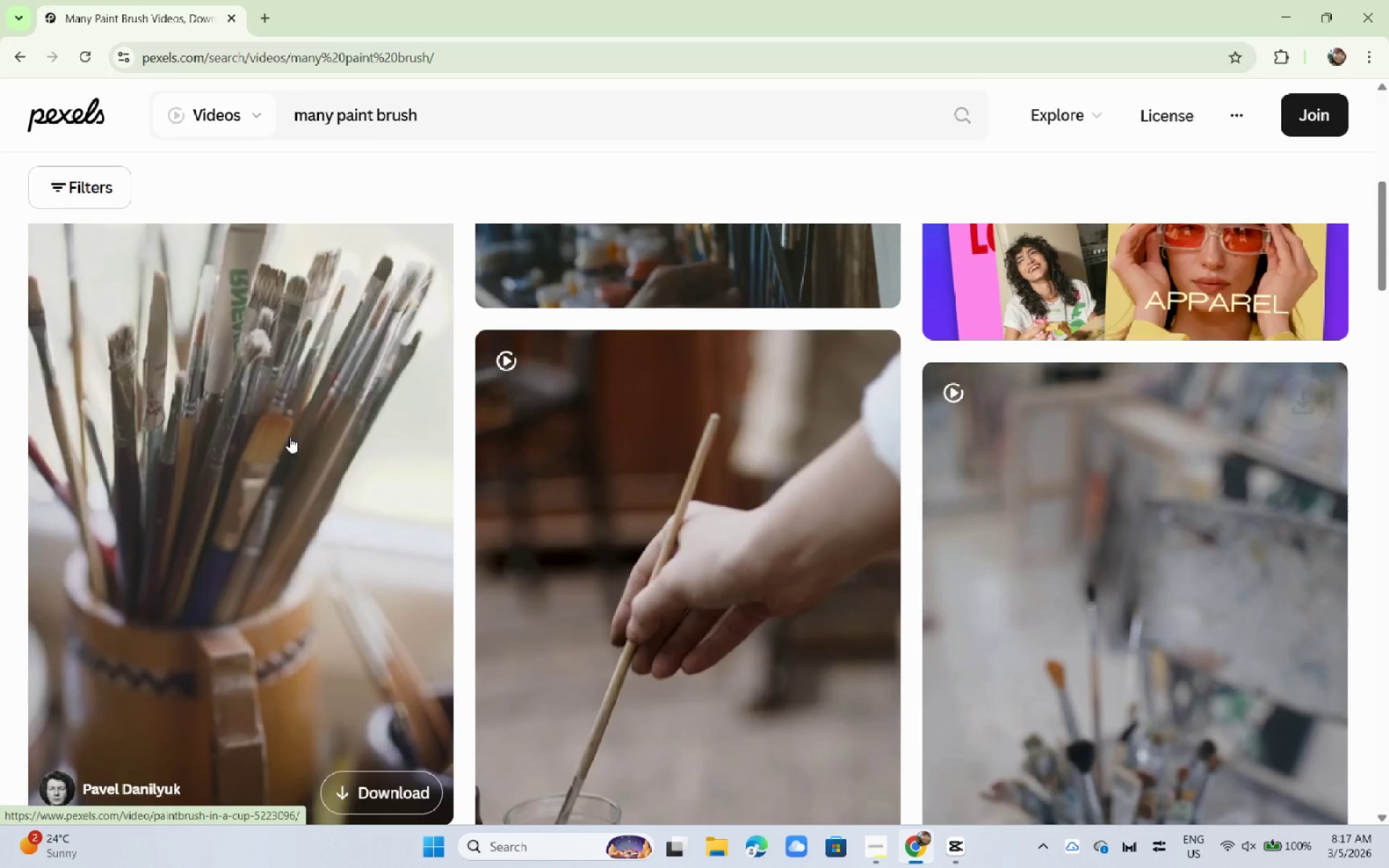 
key(Alt+Tab)